 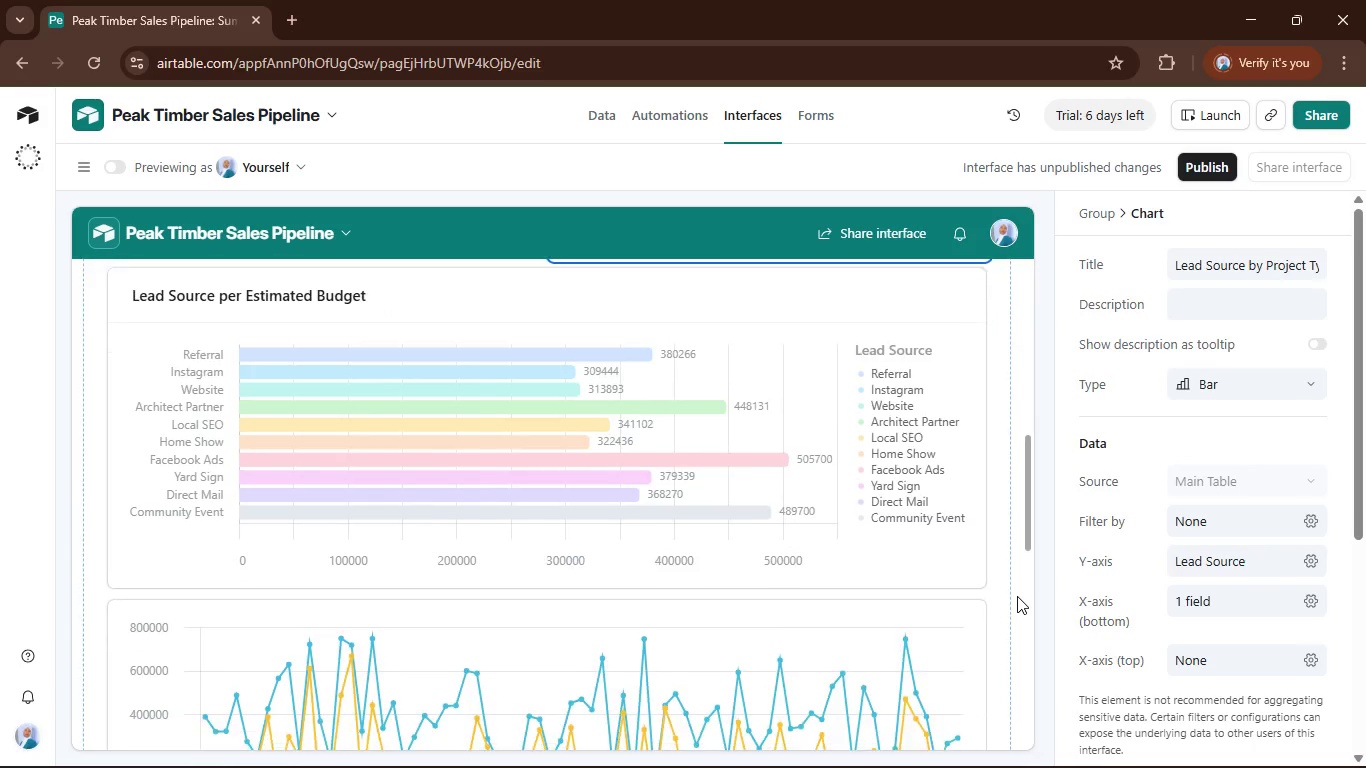 
scroll: coordinate [1017, 596], scroll_direction: up, amount: 2.0
 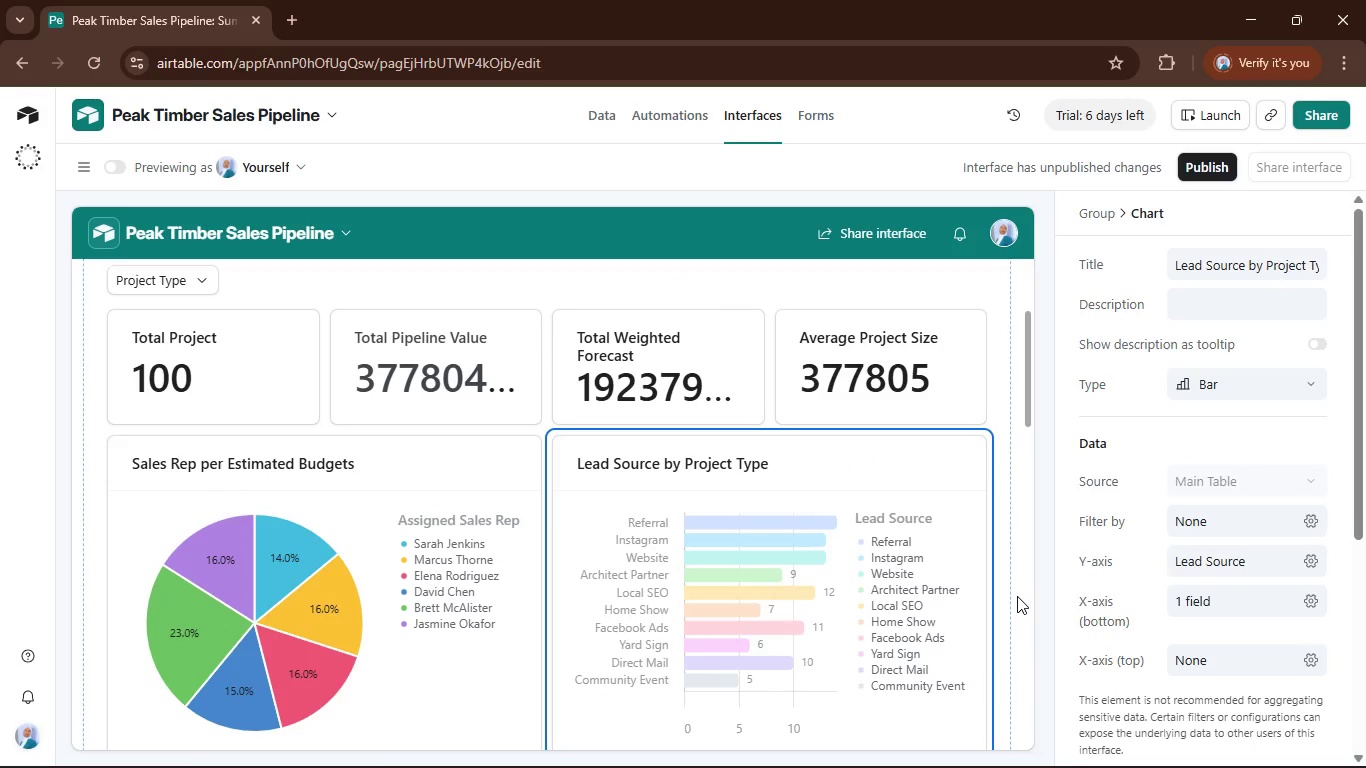 
scroll: coordinate [1017, 596], scroll_direction: down, amount: 4.0
 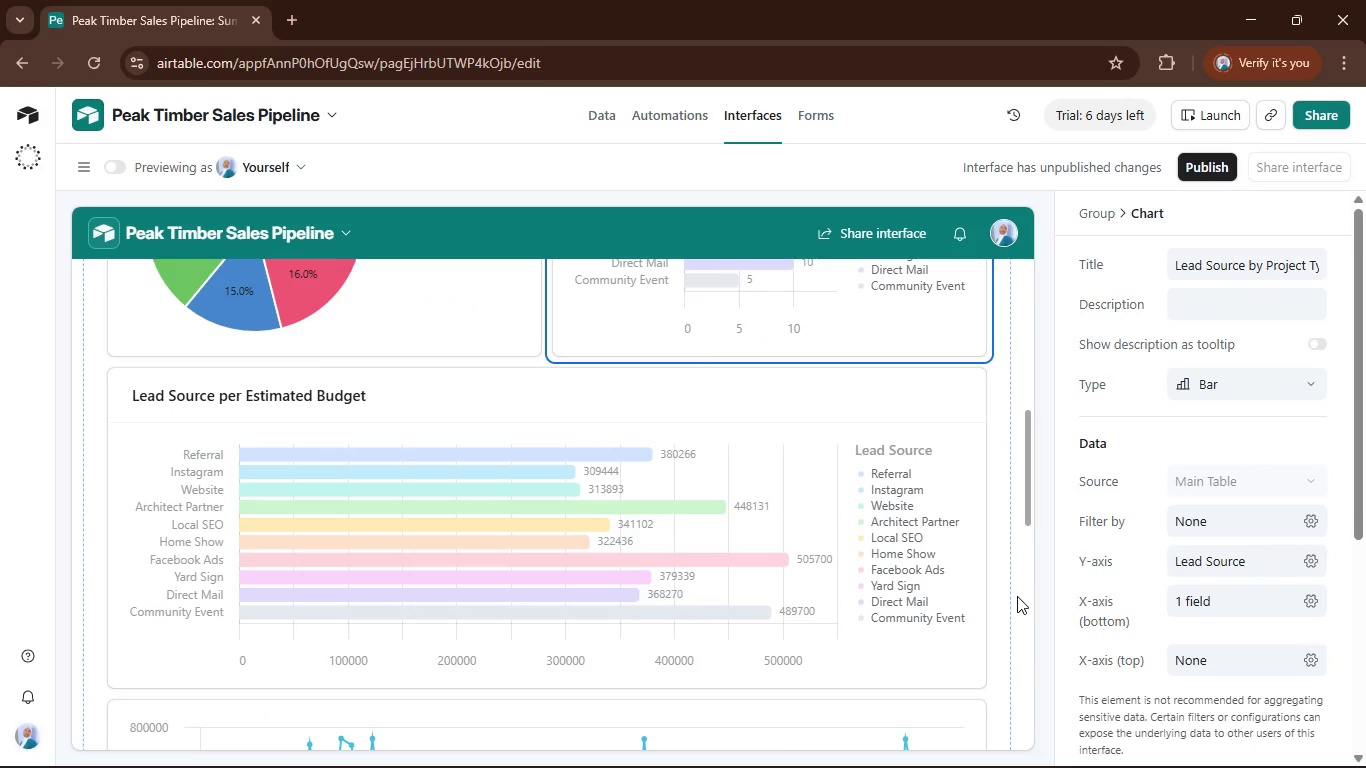 
wait(7.86)
 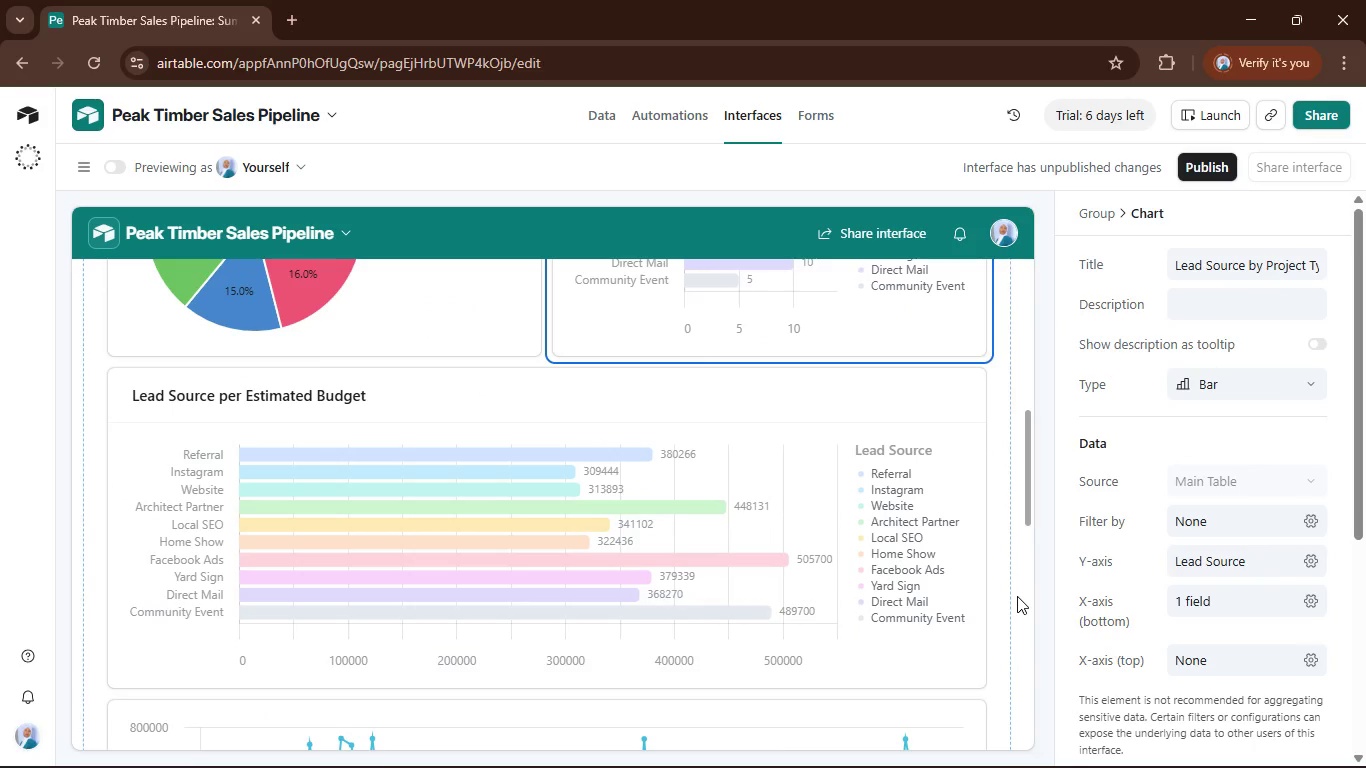 
scroll: coordinate [786, 394], scroll_direction: up, amount: 6.0
 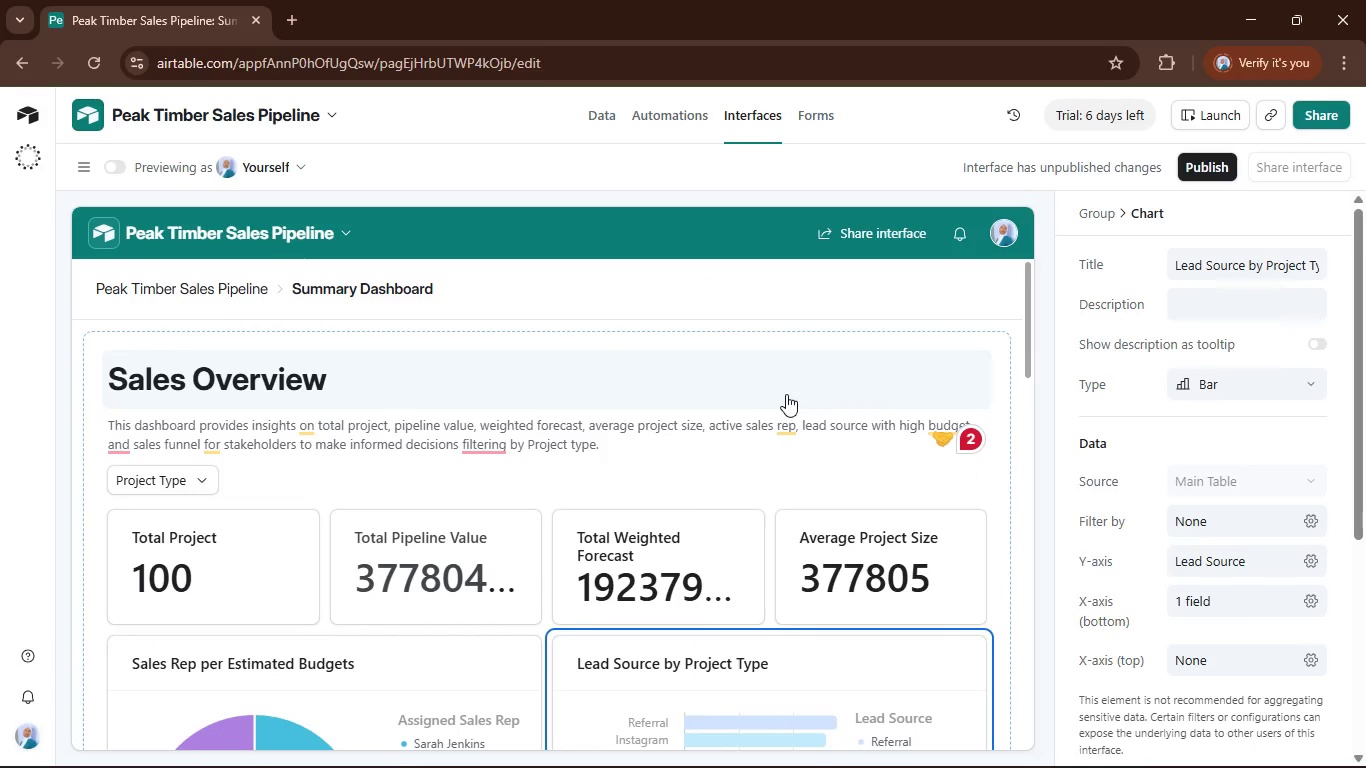 
scroll: coordinate [786, 394], scroll_direction: down, amount: 10.0
 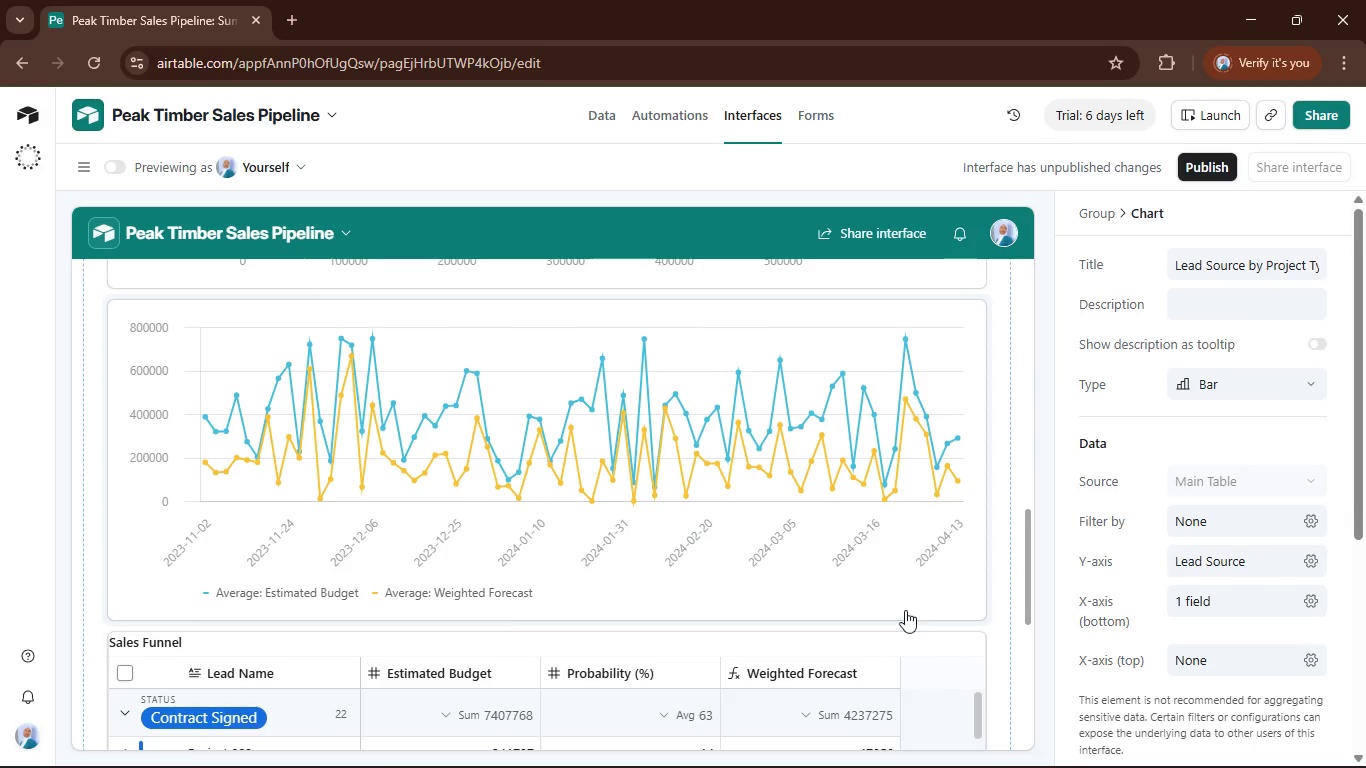 
left_click([898, 605])
 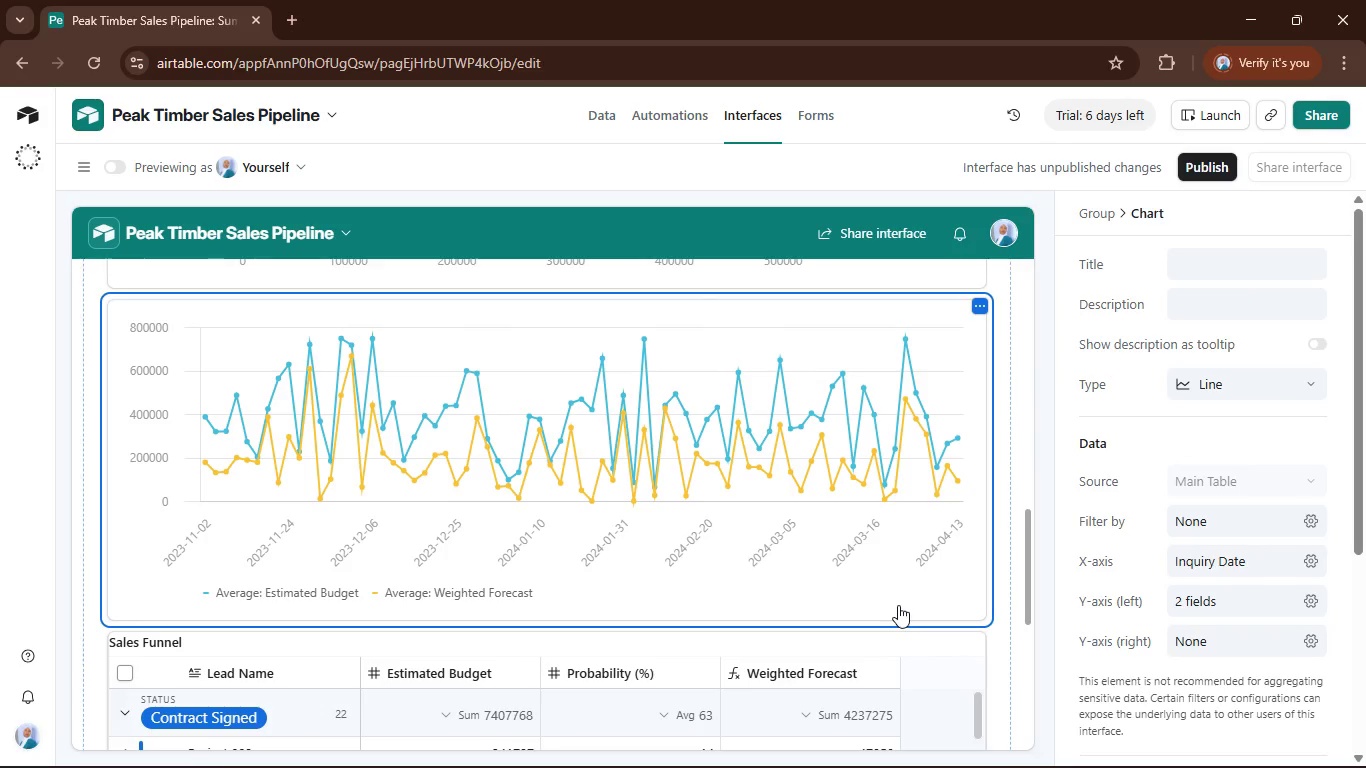 
scroll: coordinate [898, 605], scroll_direction: down, amount: 2.0
 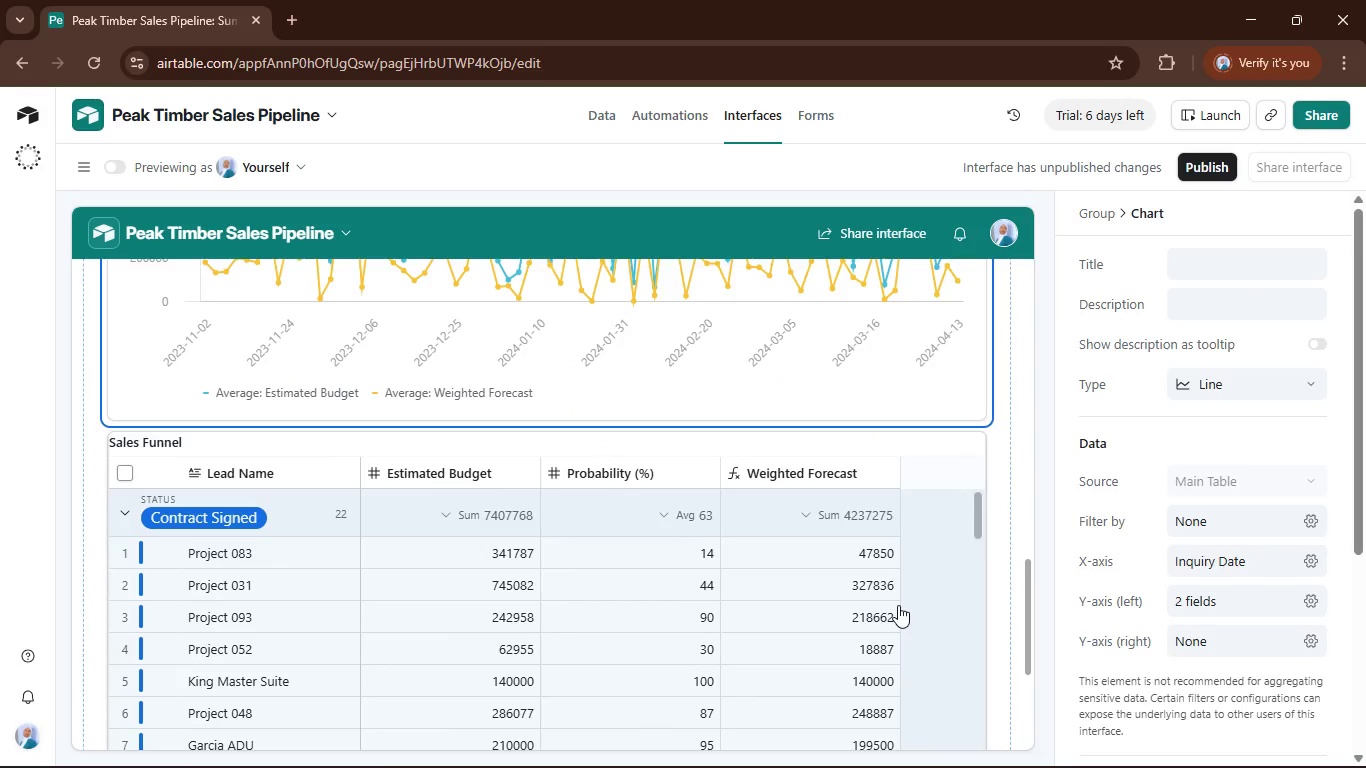 
scroll: coordinate [911, 583], scroll_direction: up, amount: 4.0
 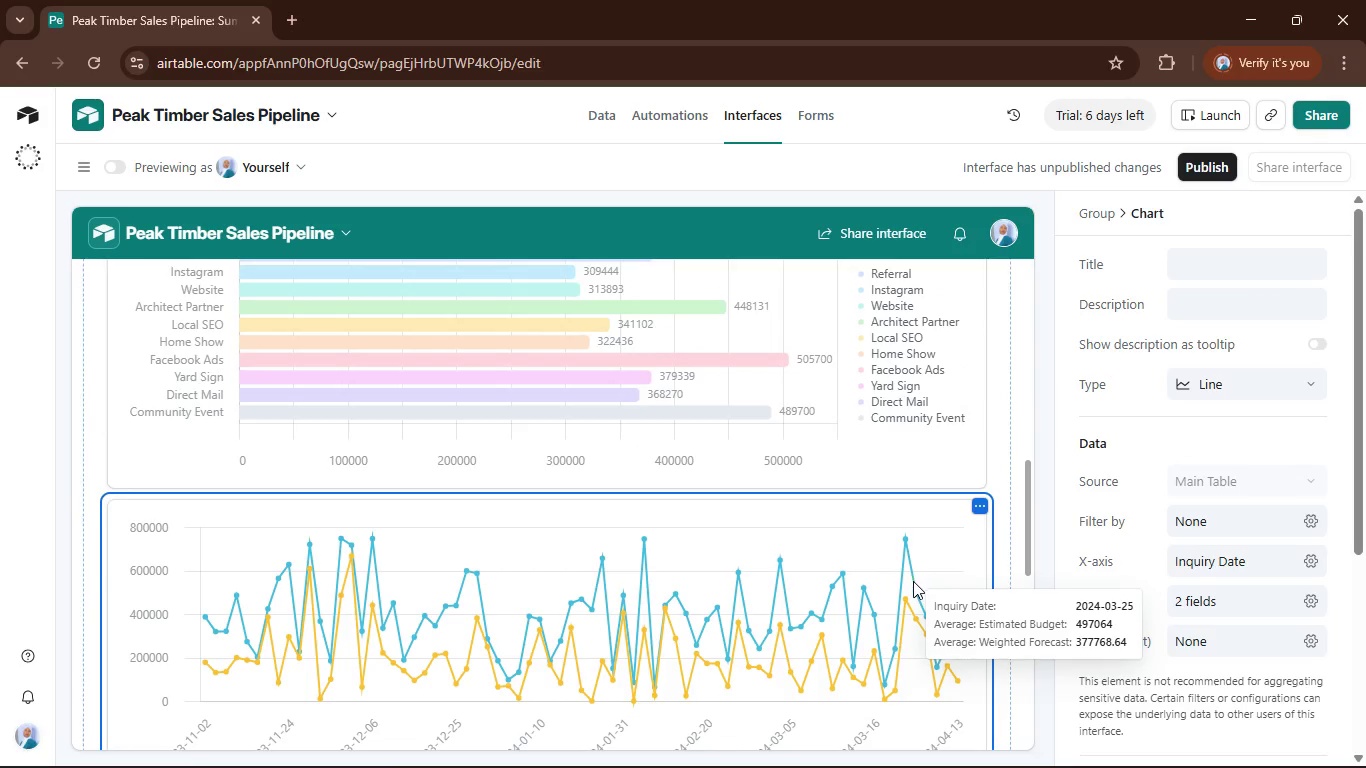 
scroll: coordinate [913, 581], scroll_direction: down, amount: 2.0
 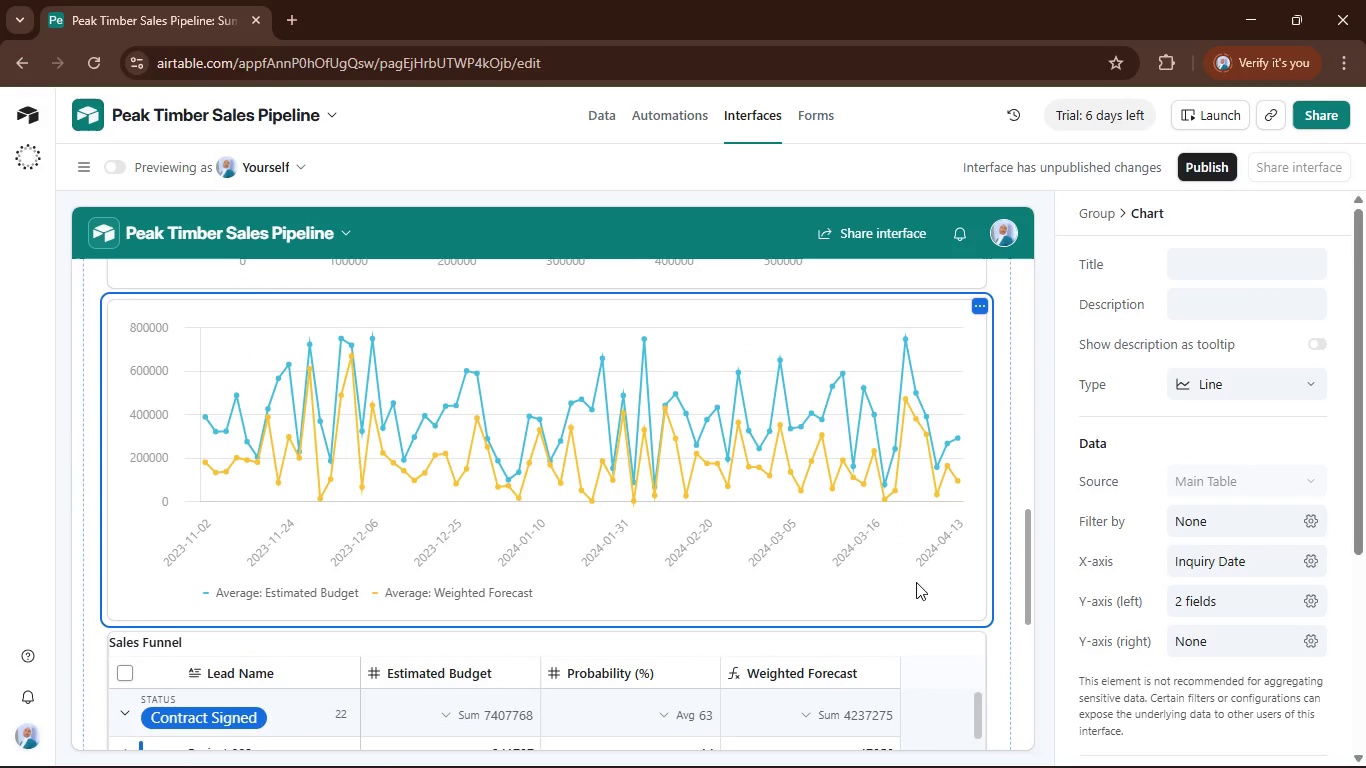 
left_click([916, 582])
 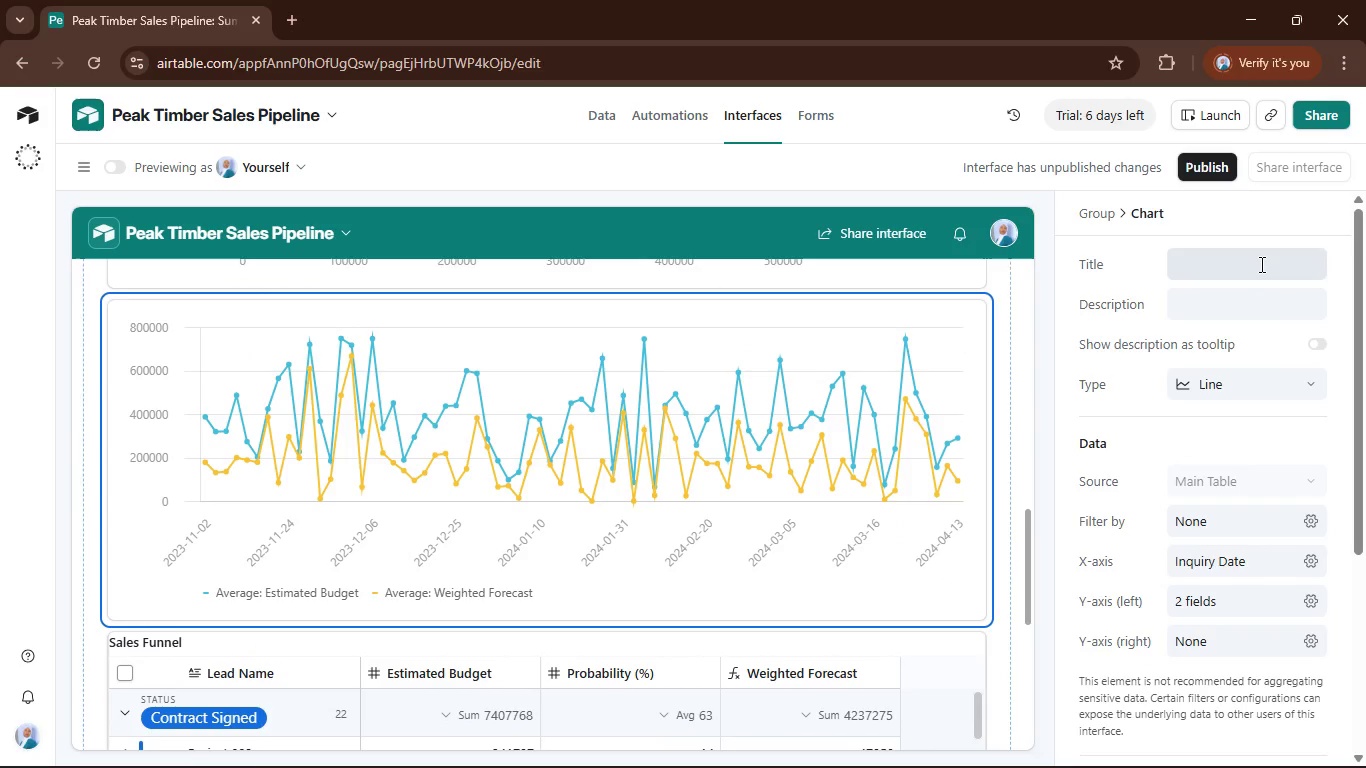 
left_click([1259, 264])
 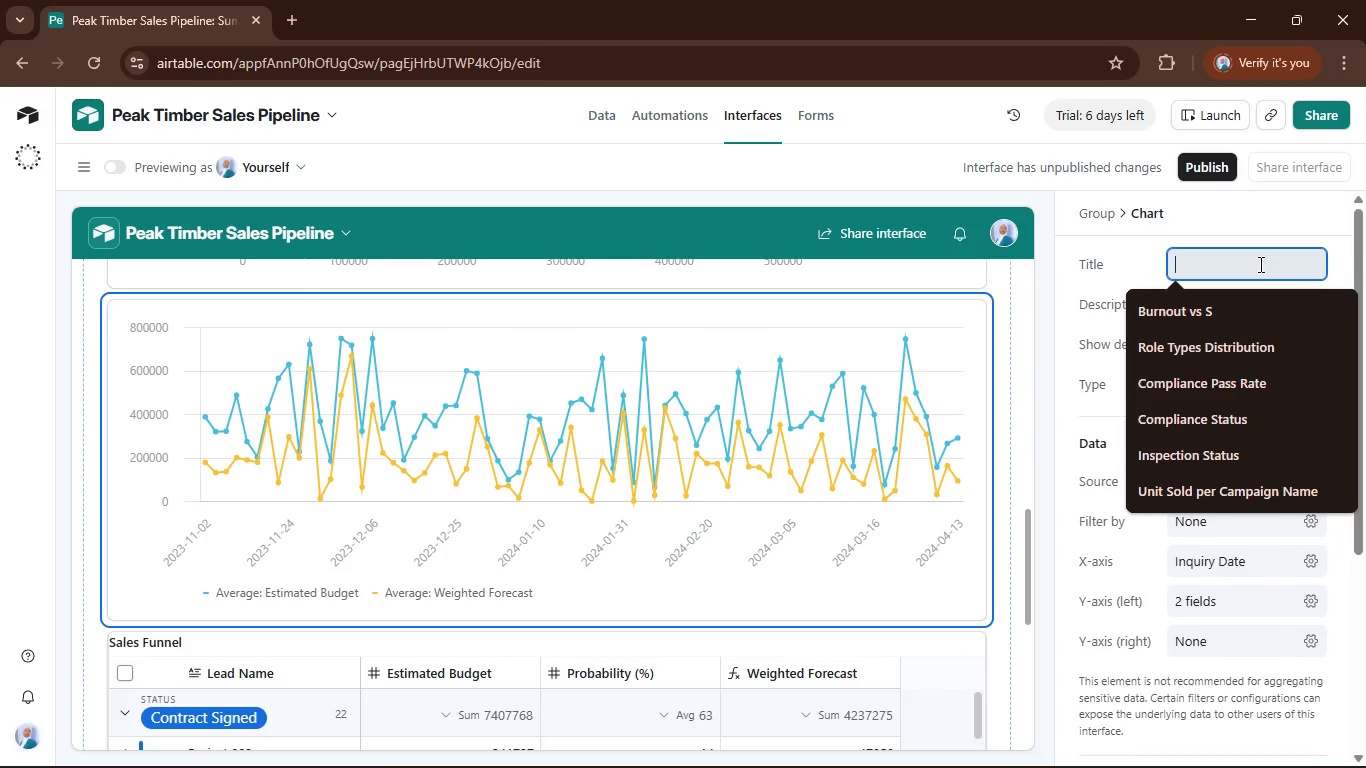 
wait(20.81)
 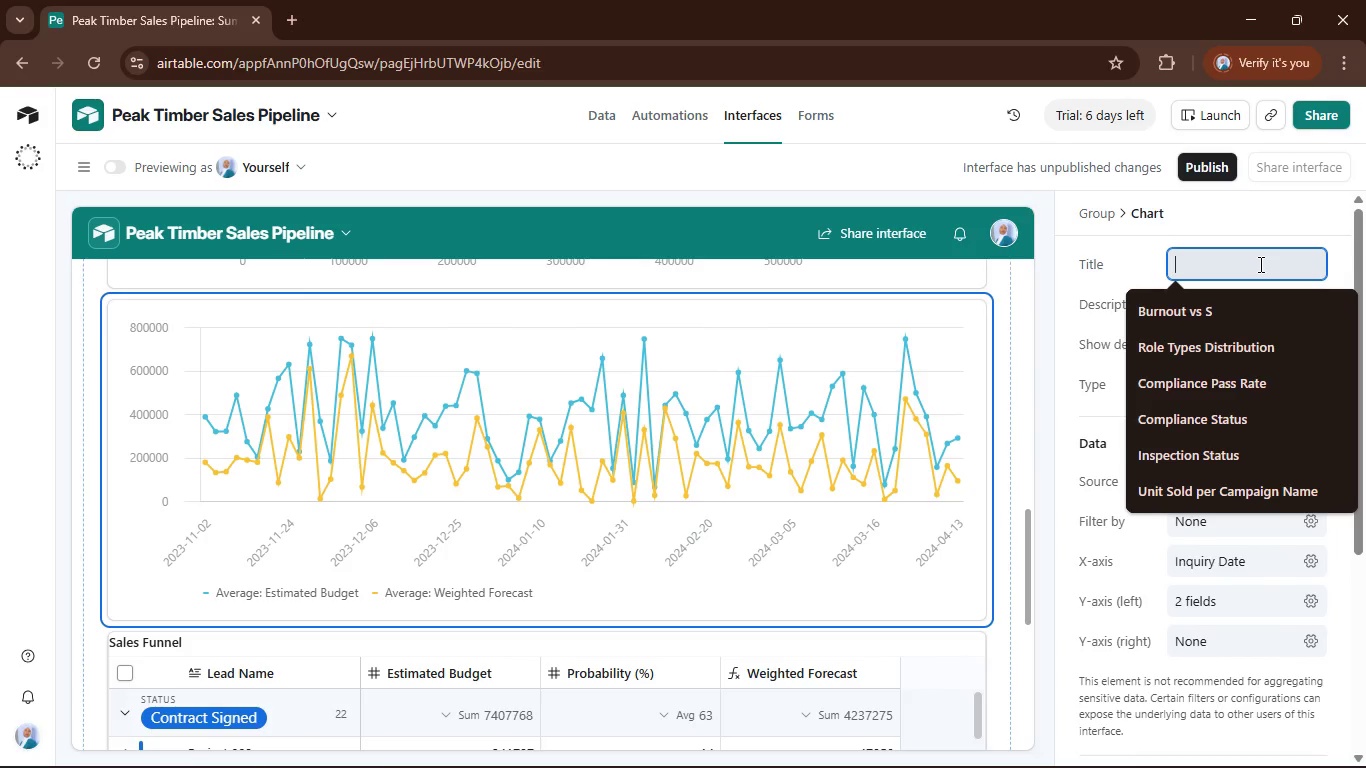 
hold_key(key=ShiftRight, duration=0.36)